 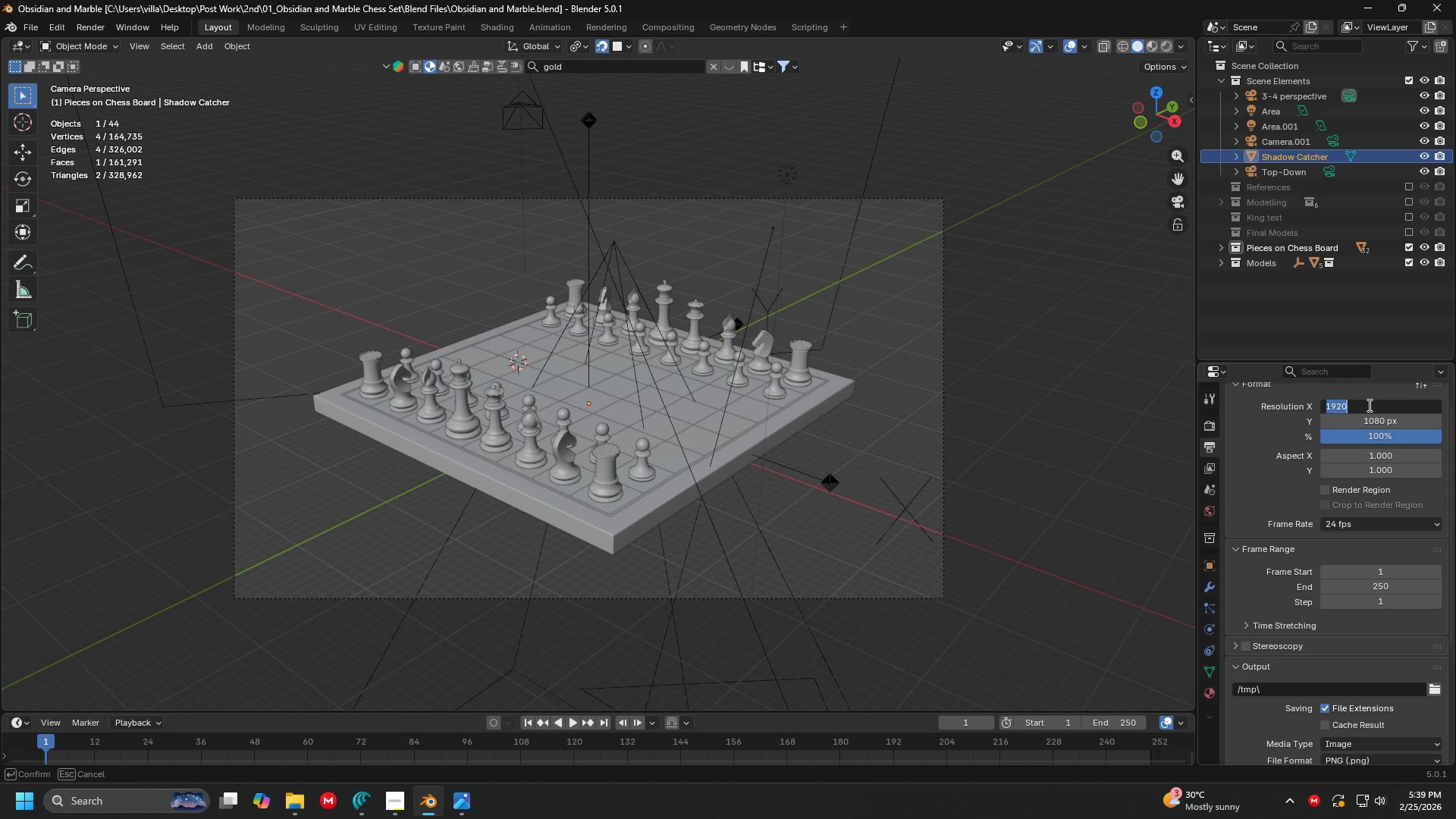 
type(3840)
 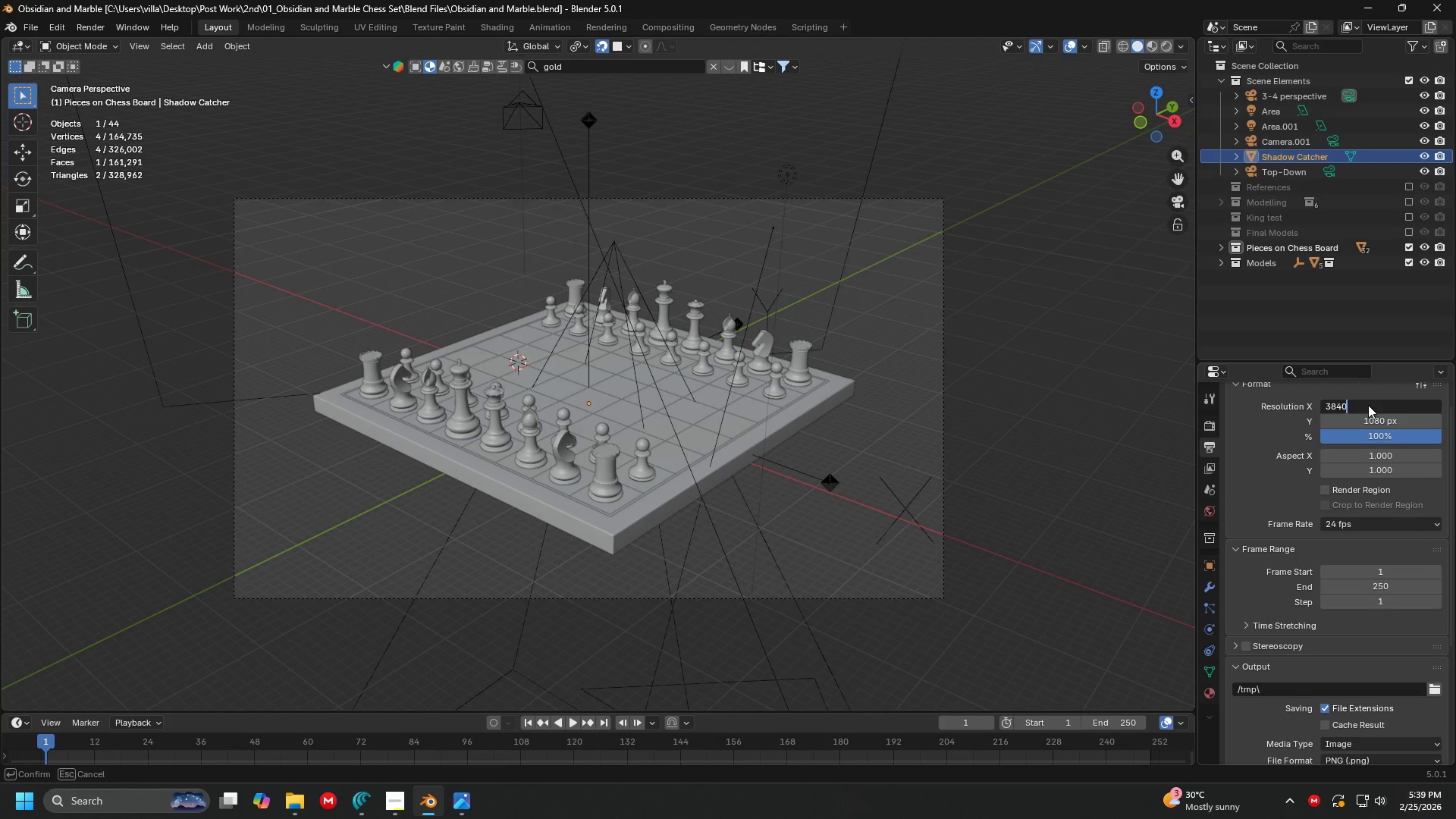 
key(Enter)
 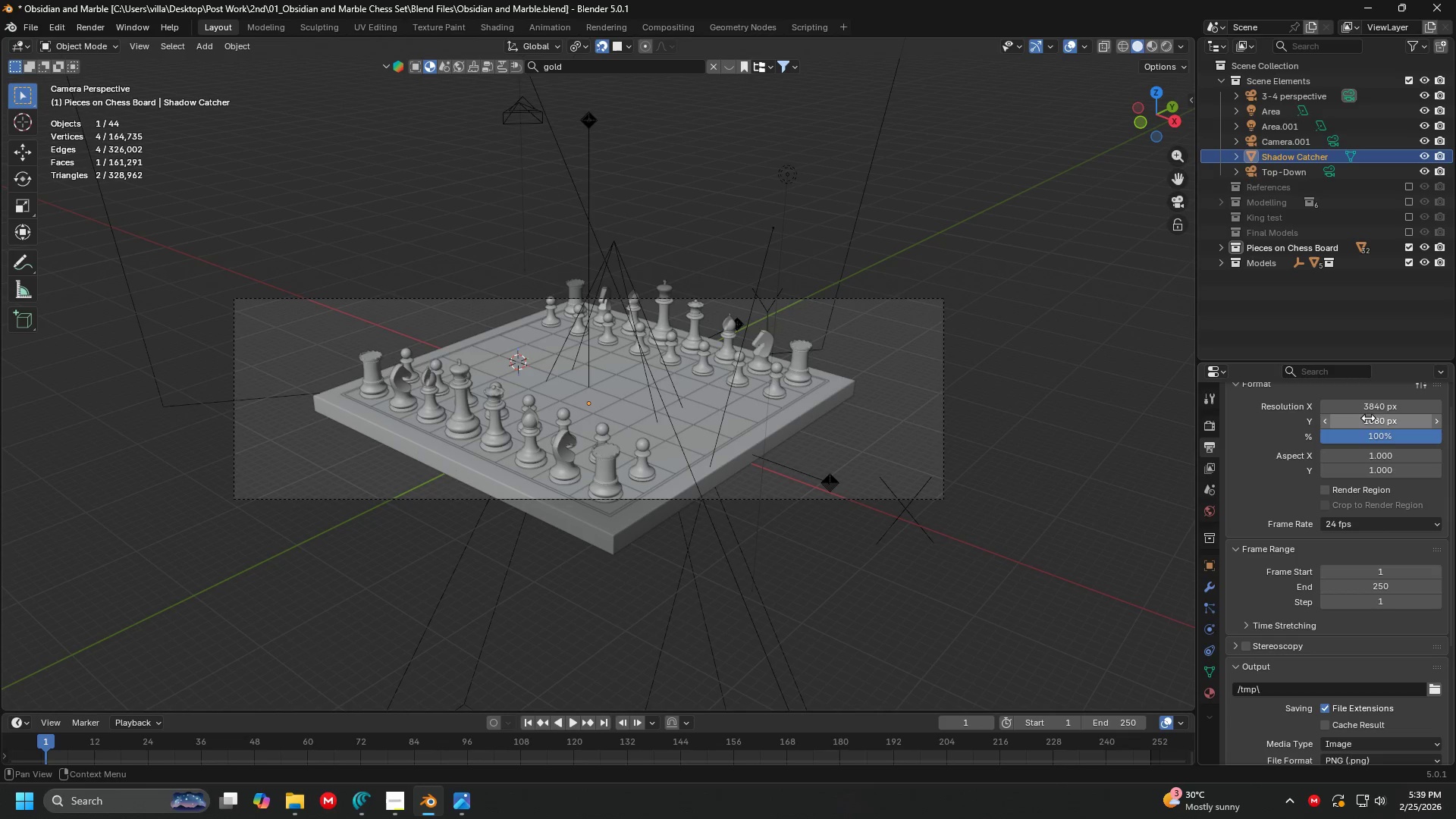 
left_click([1370, 424])
 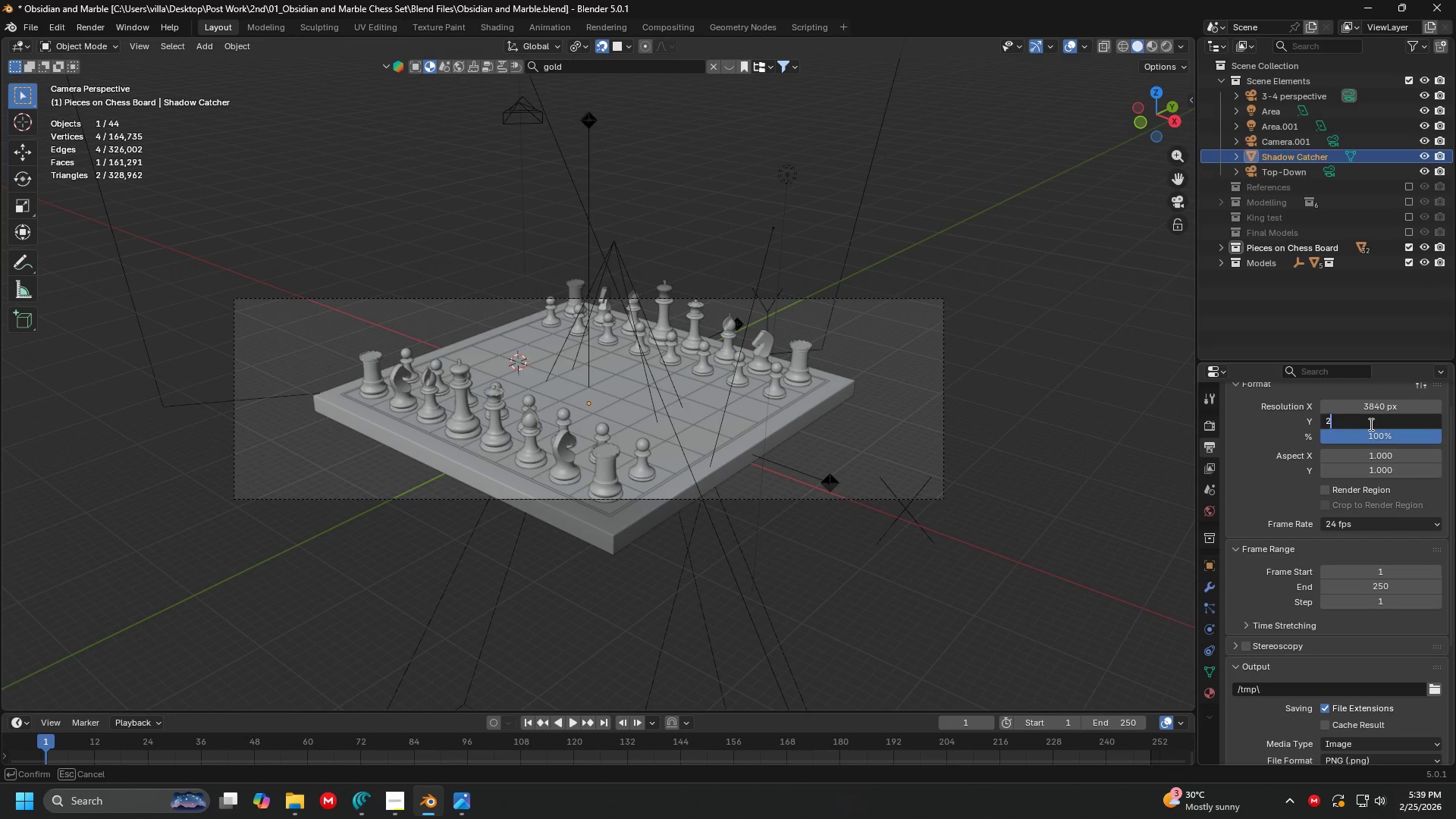 
type(2160)
 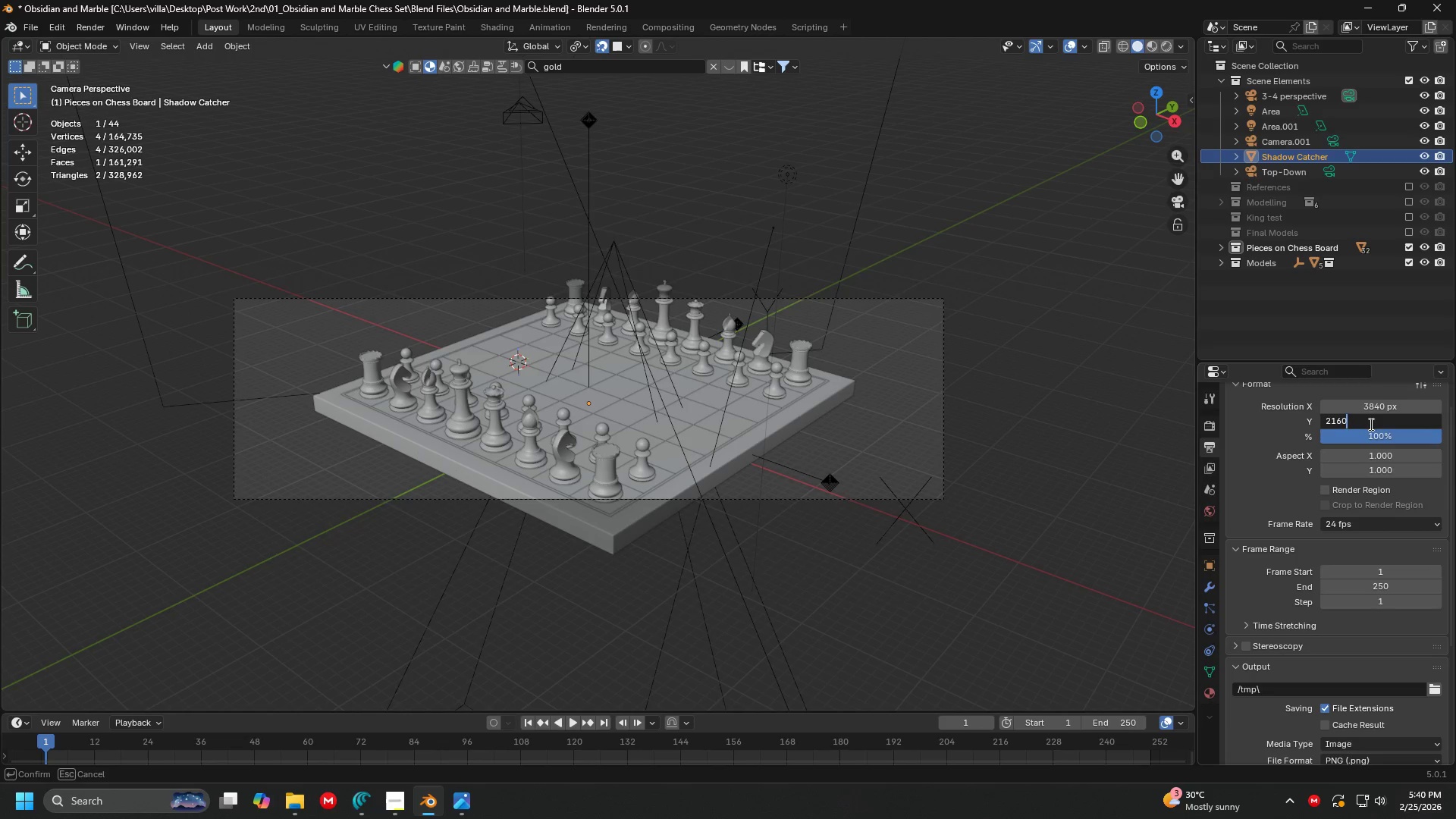 
key(Enter)
 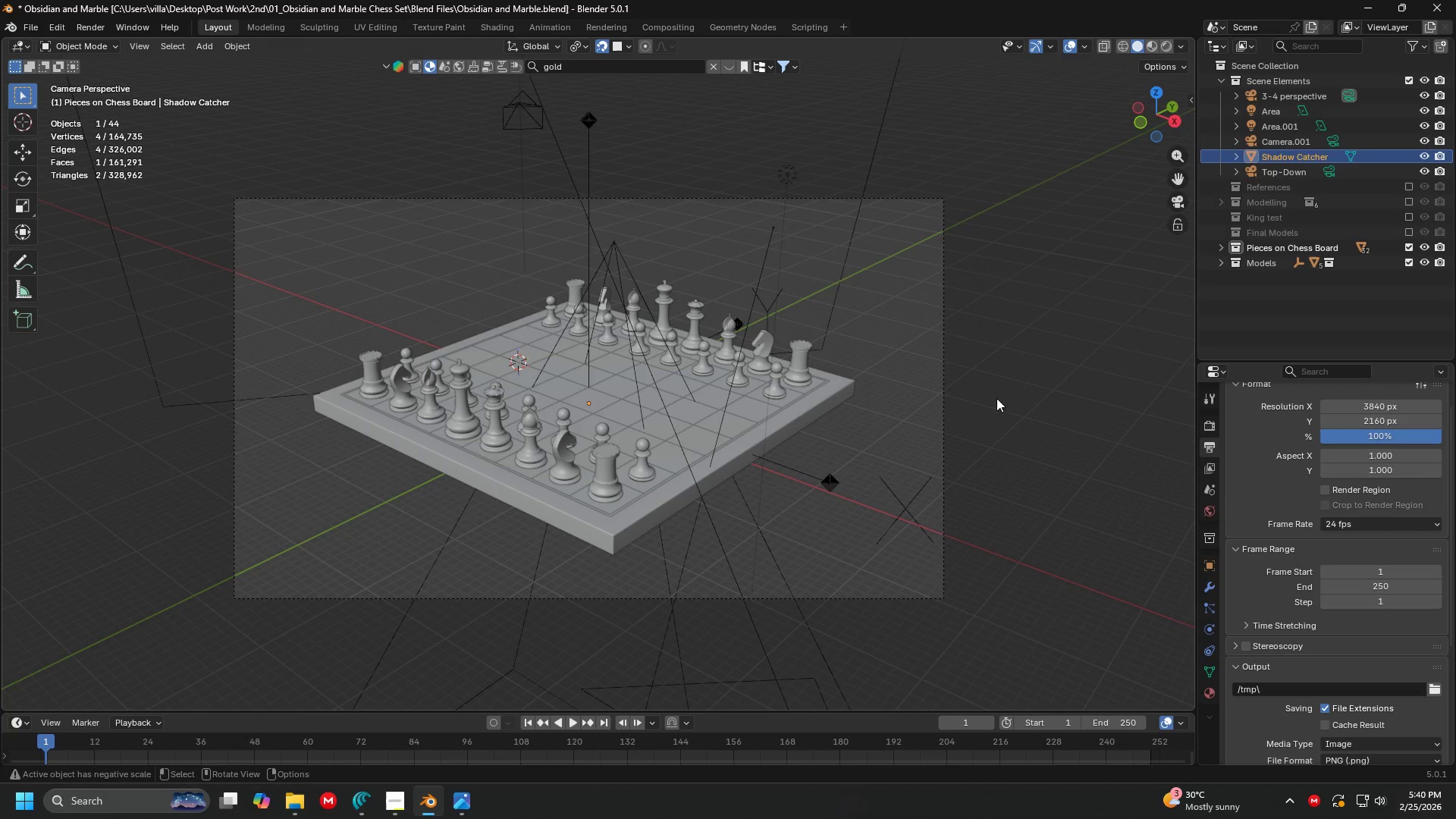 
key(Alt+AltLeft)
 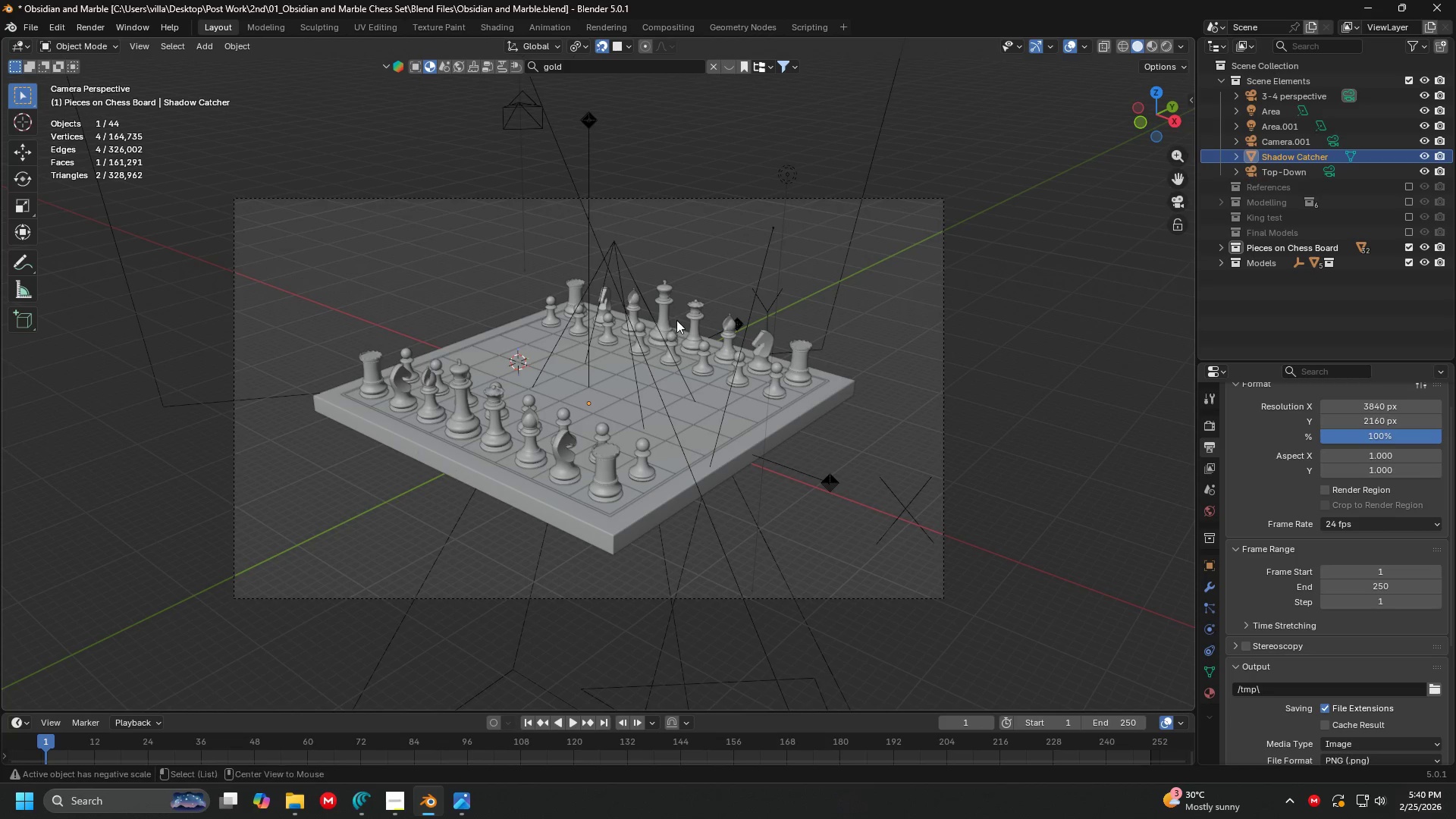 
key(Alt+Tab)